 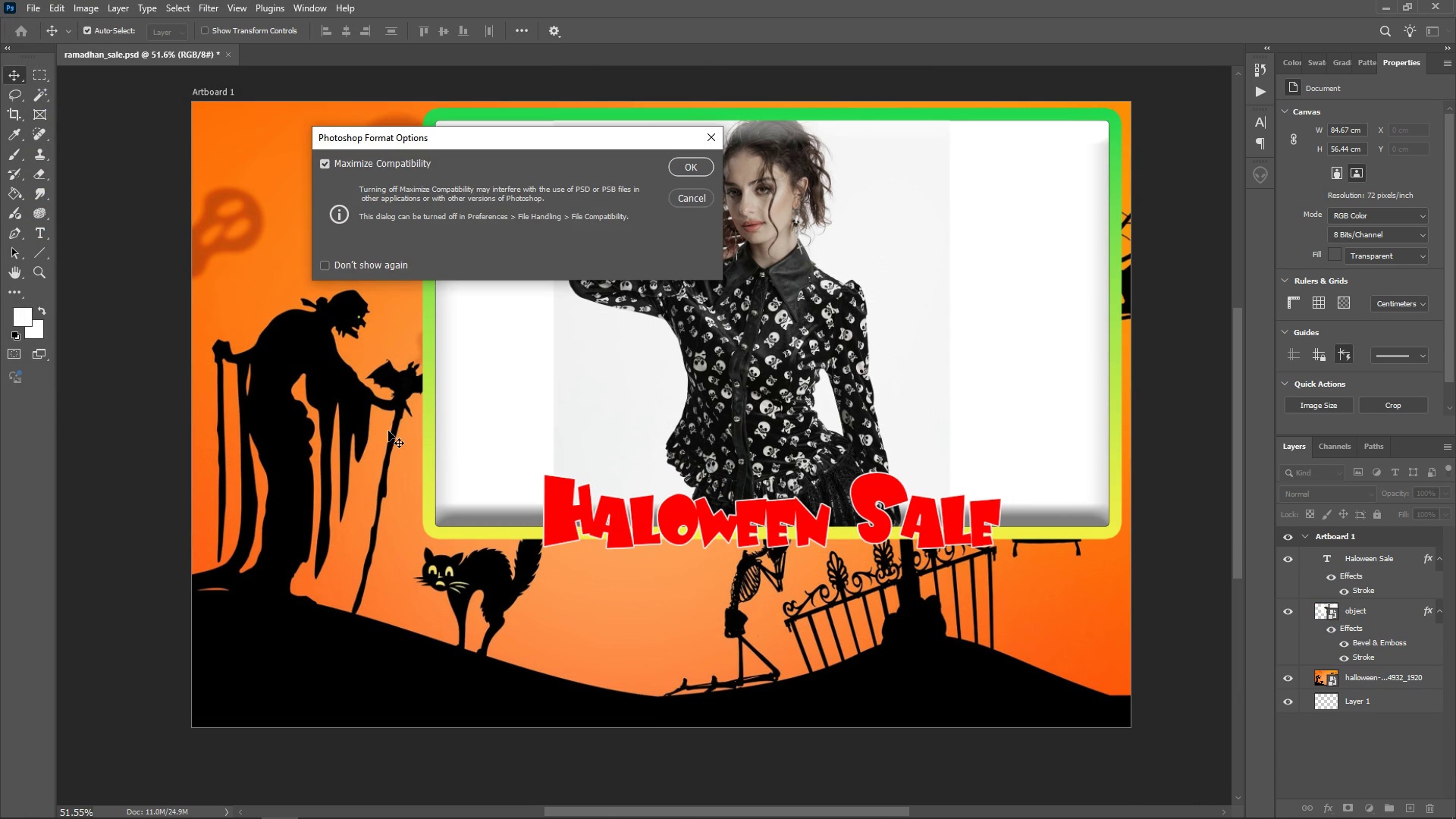 
left_click([694, 173])
 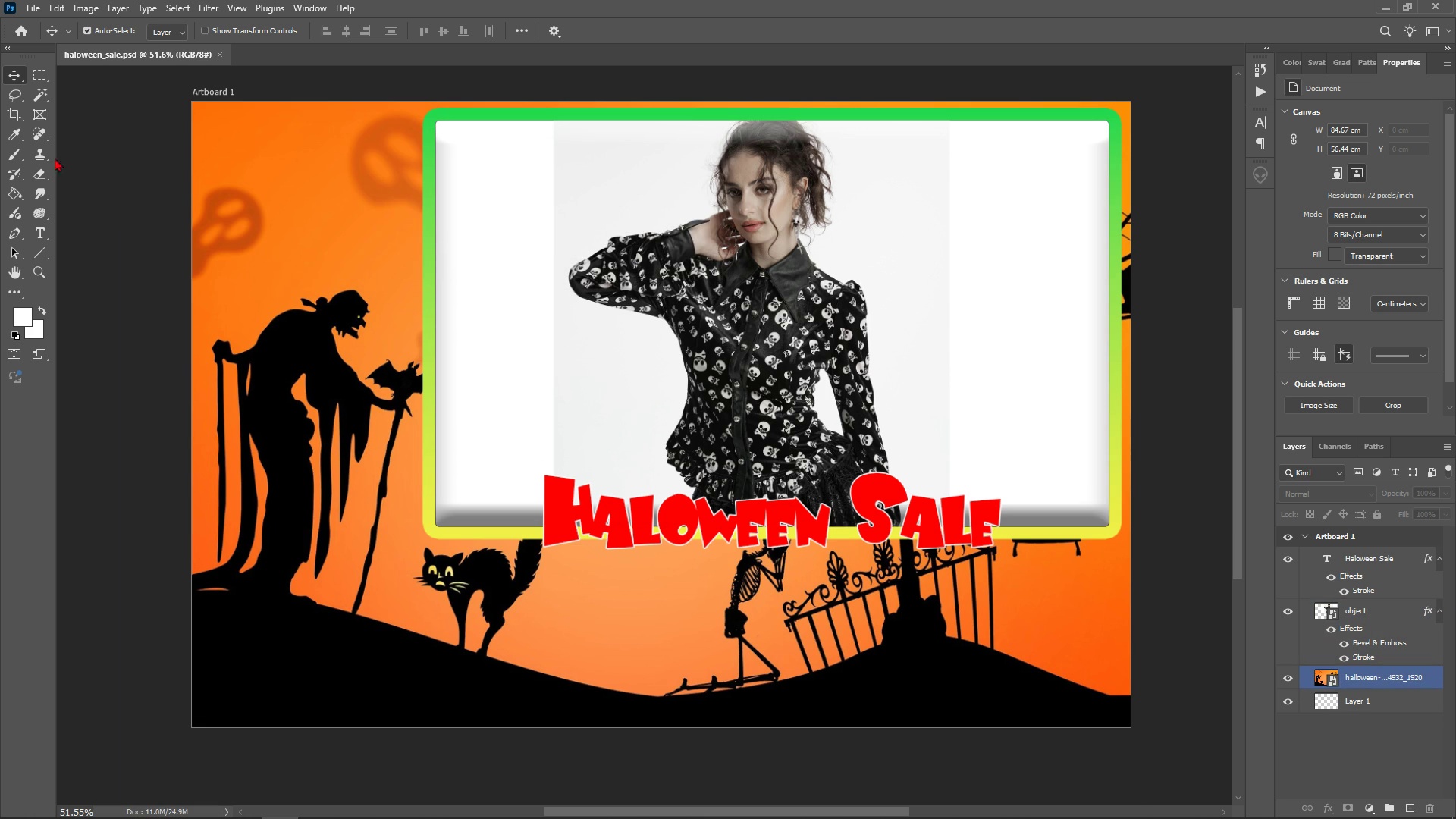 
left_click([93, 128])
 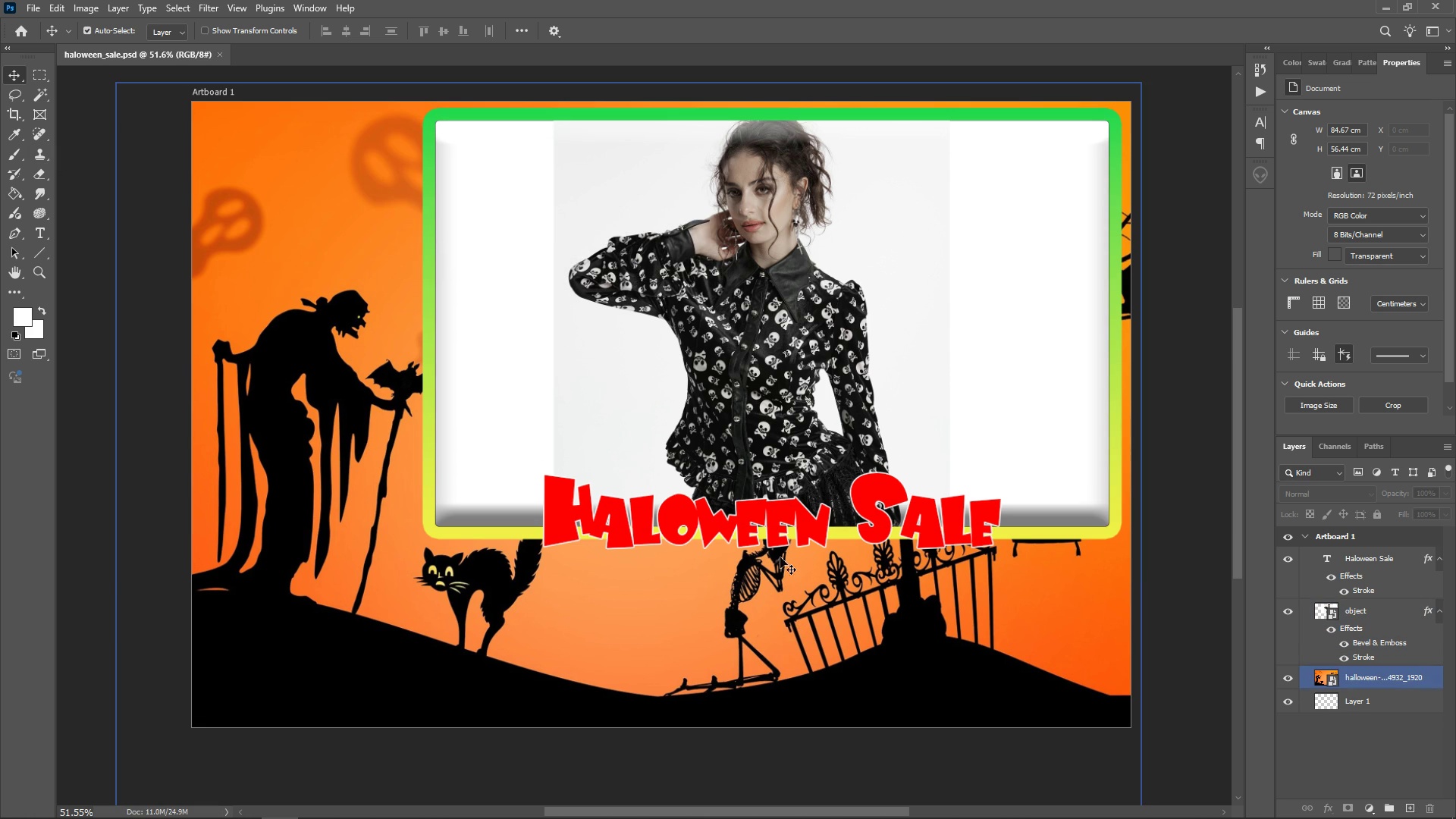 
left_click([768, 537])
 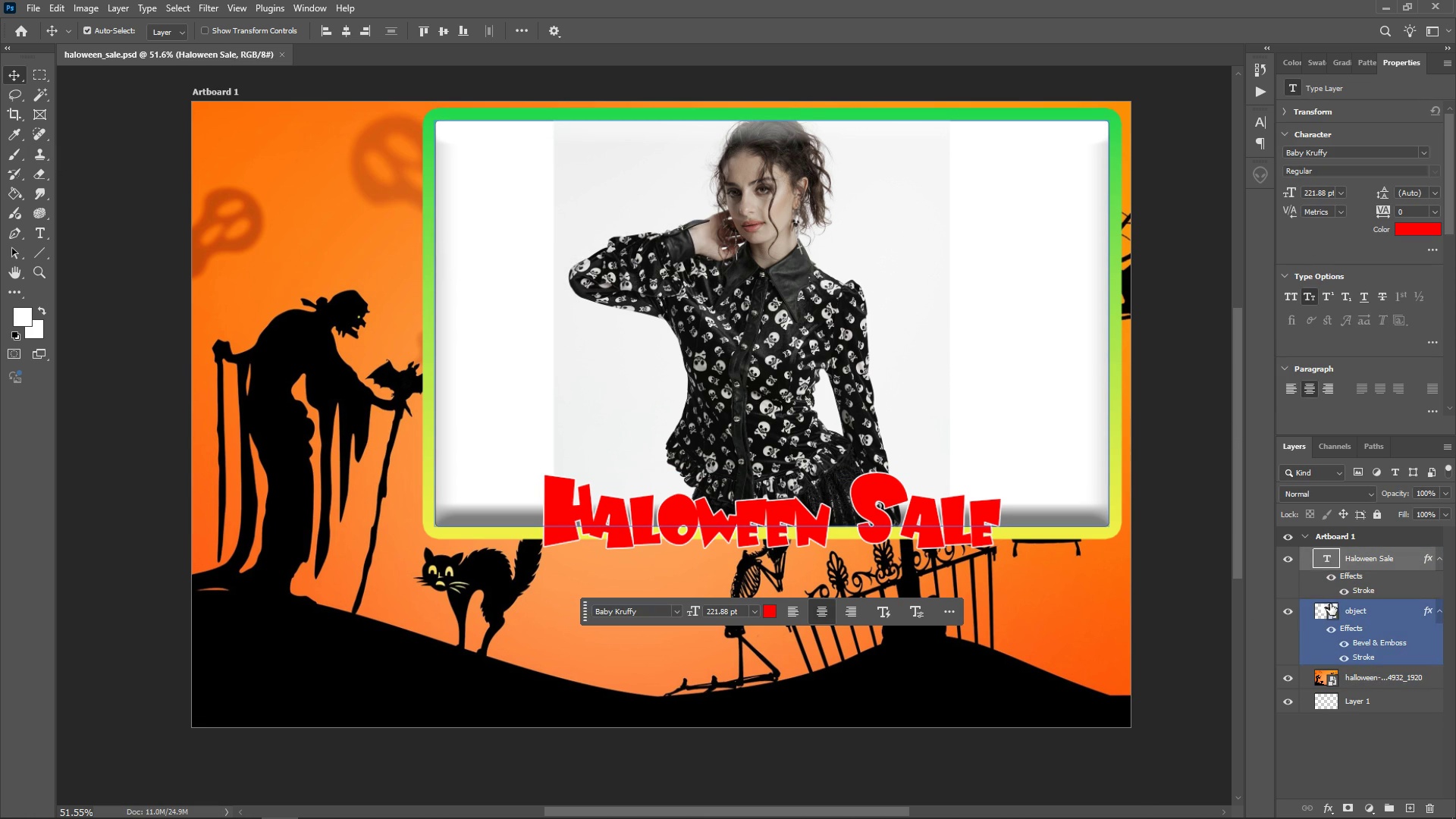 
double_click([1322, 614])
 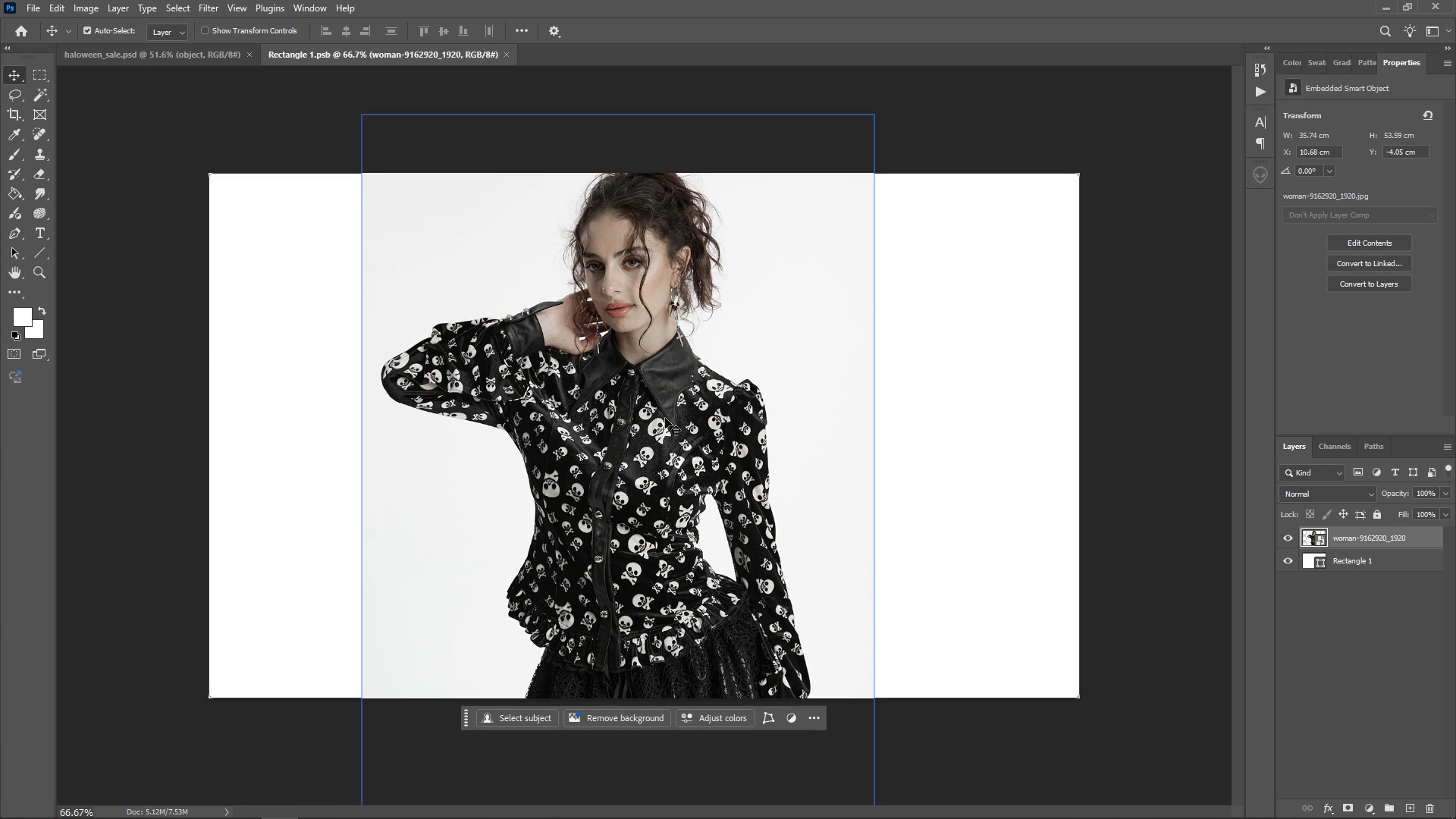 
left_click([659, 421])
 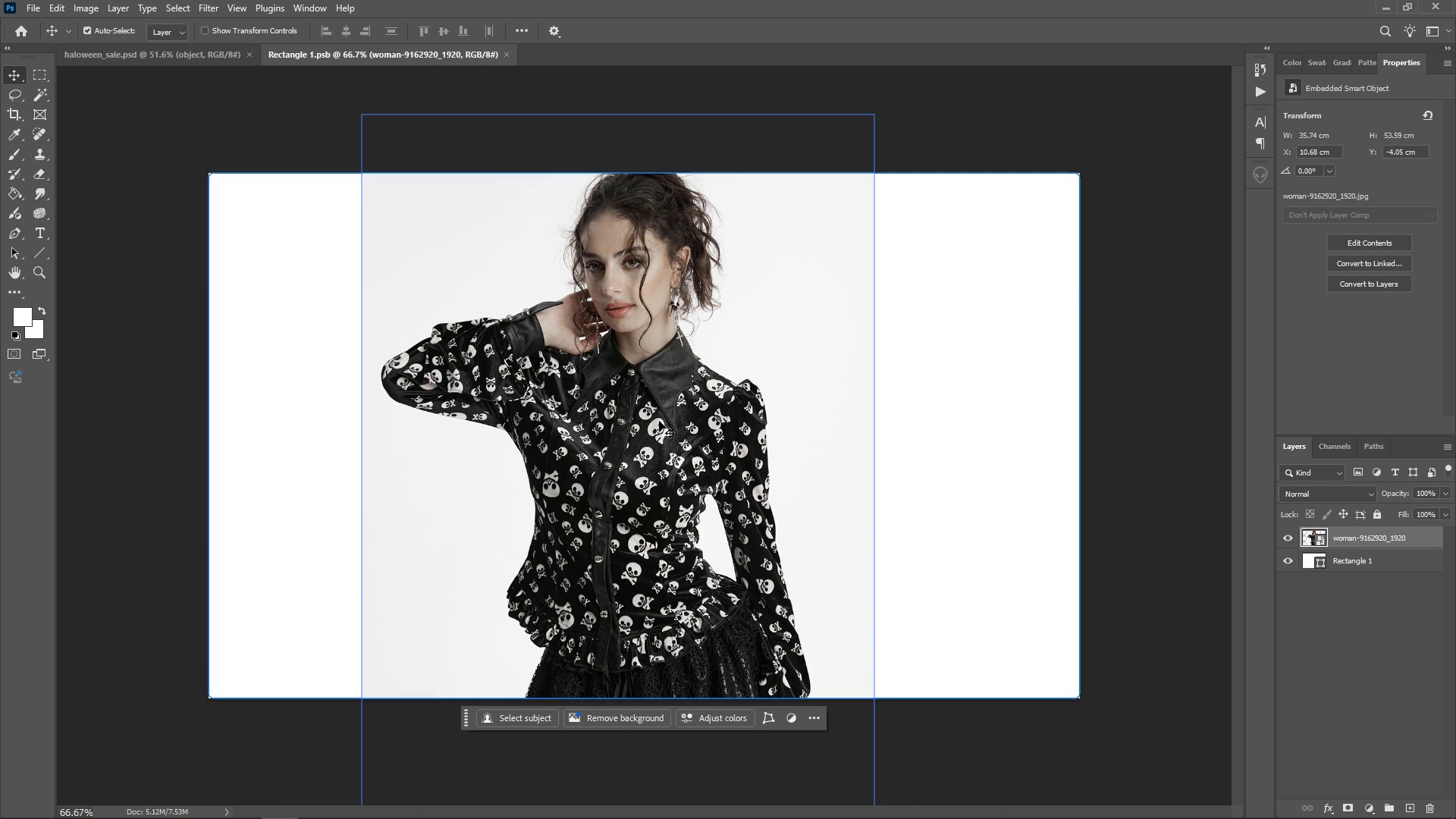 
key(Backspace)
 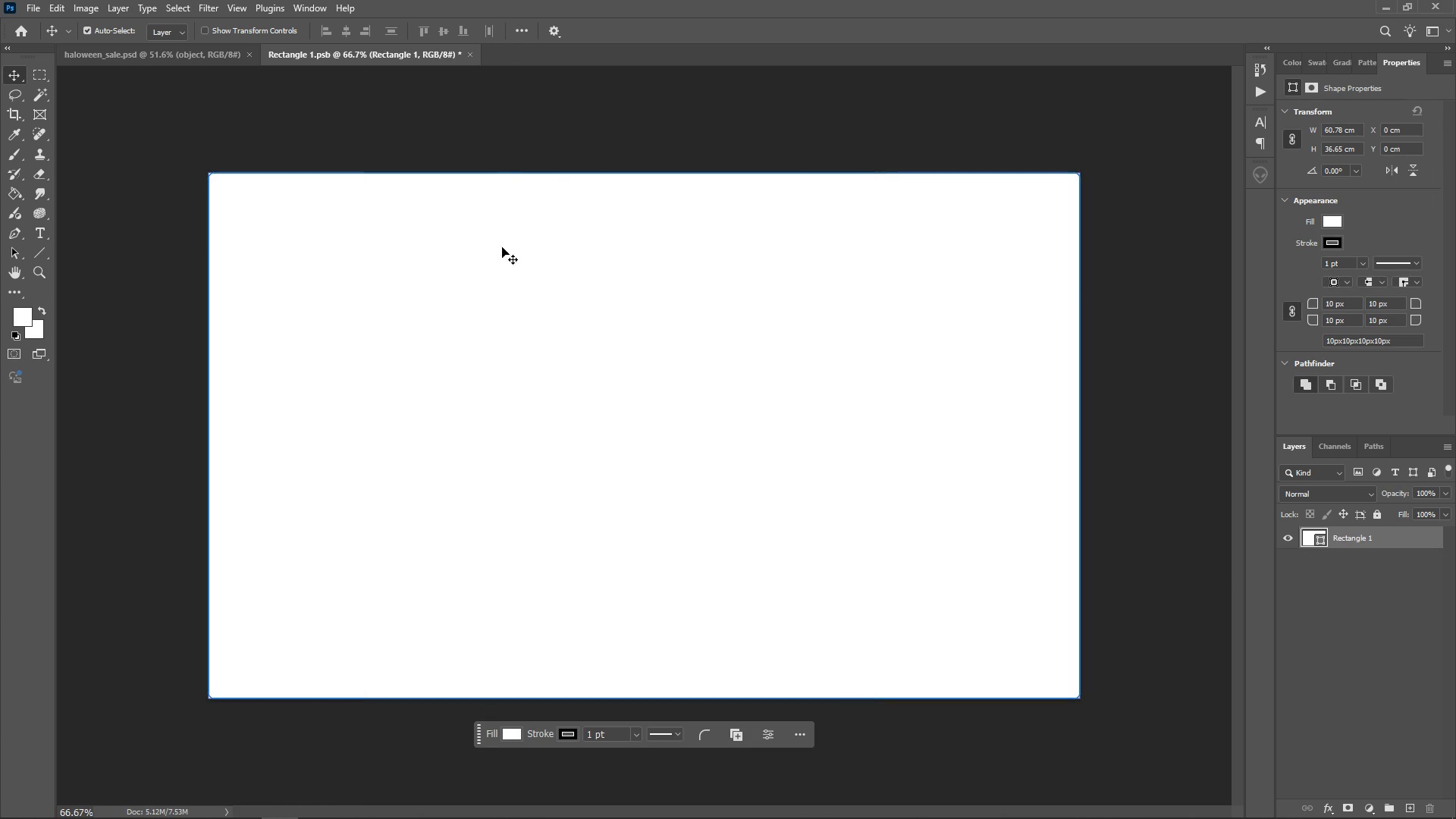 
key(Control+ControlLeft)
 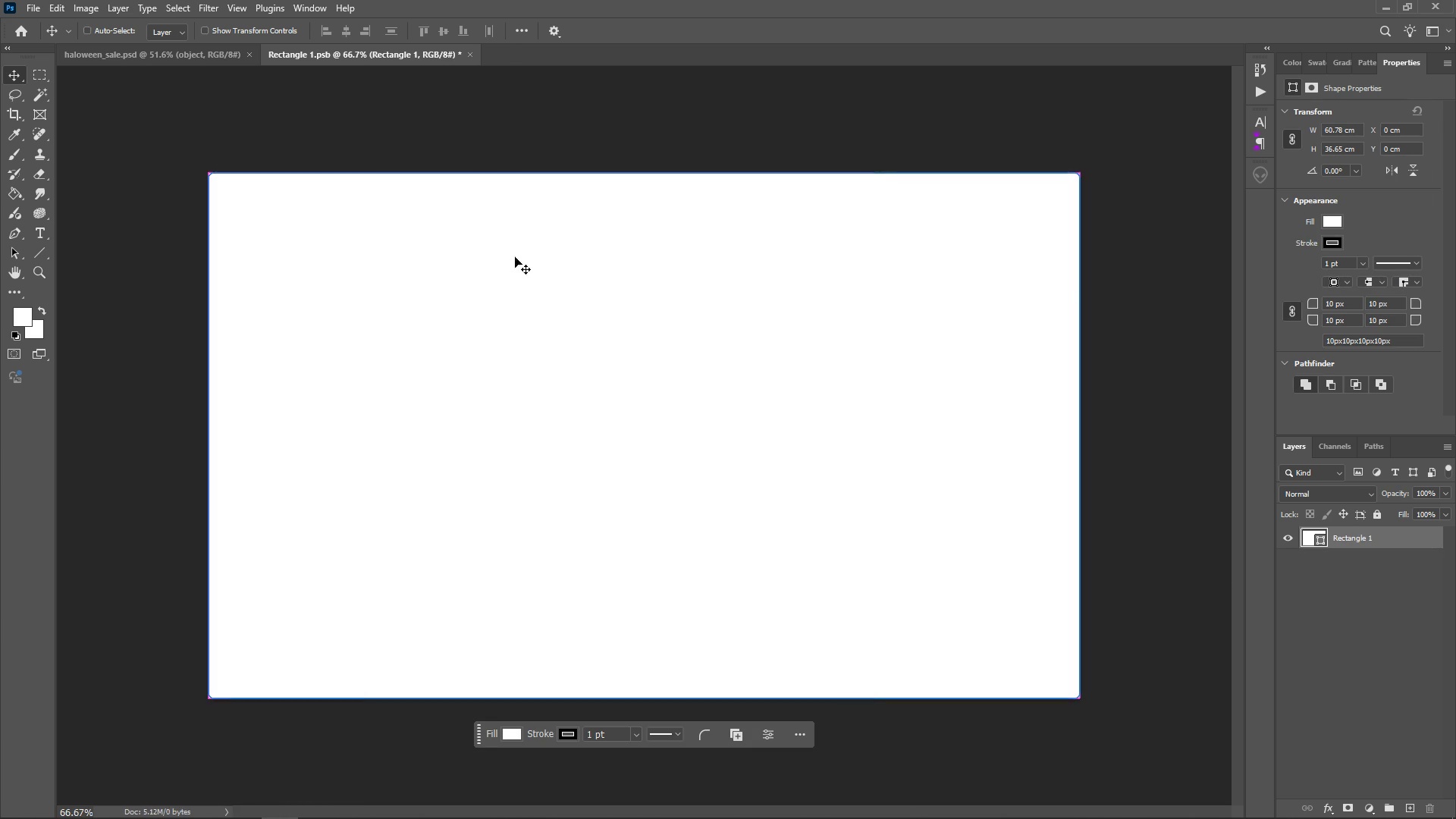 
key(Control+S)
 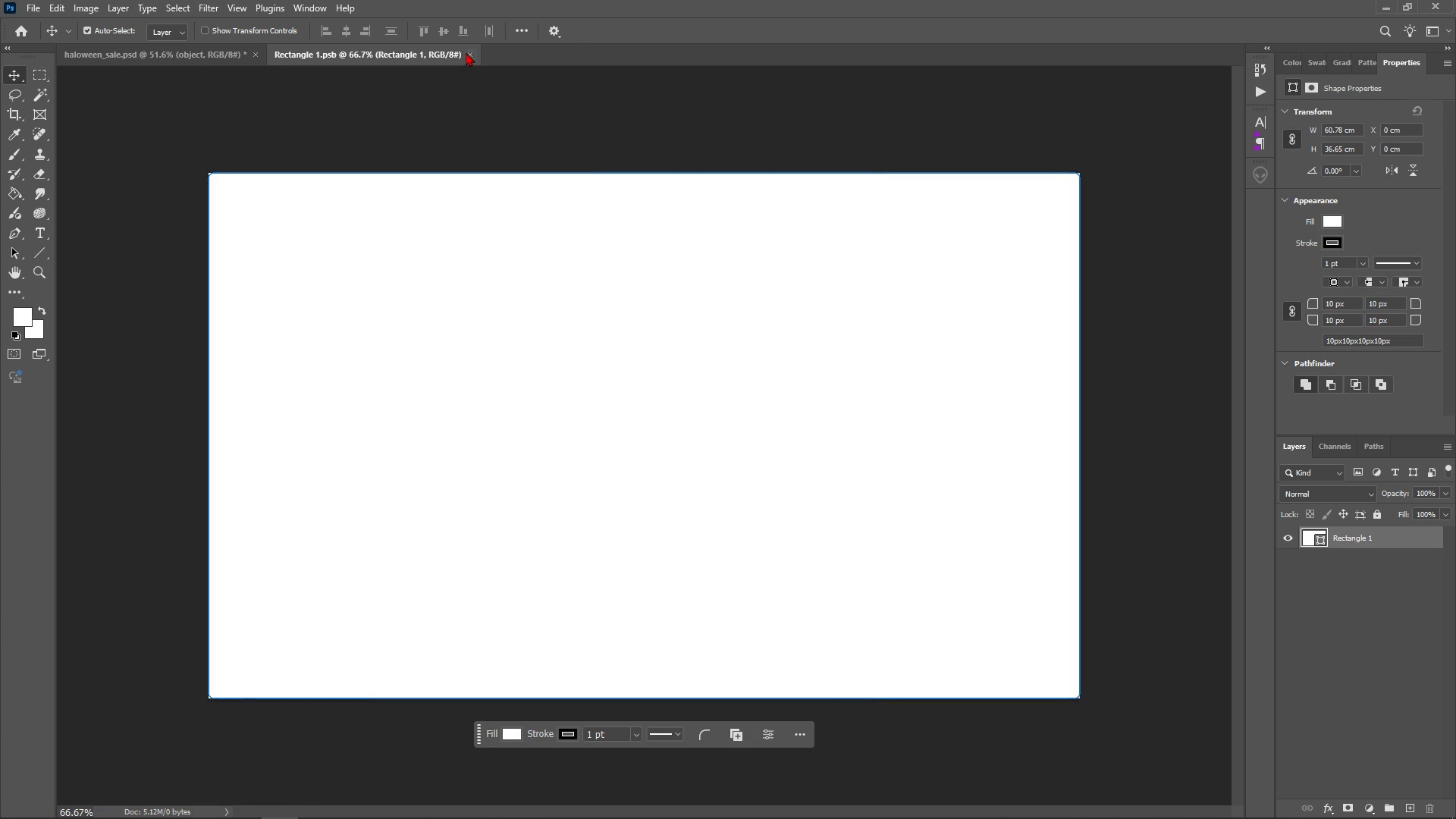 
left_click([468, 52])